 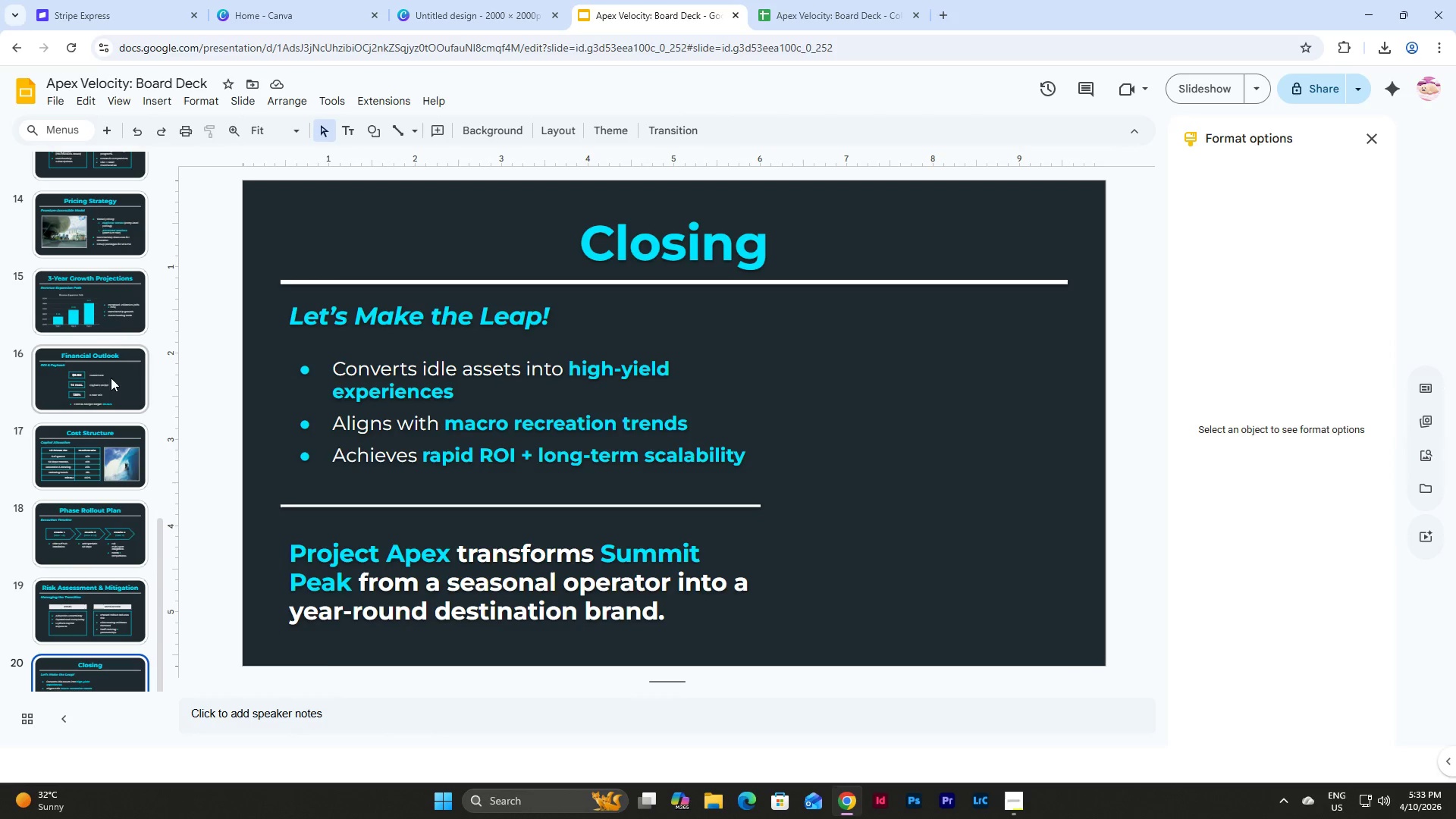 
left_click([105, 467])
 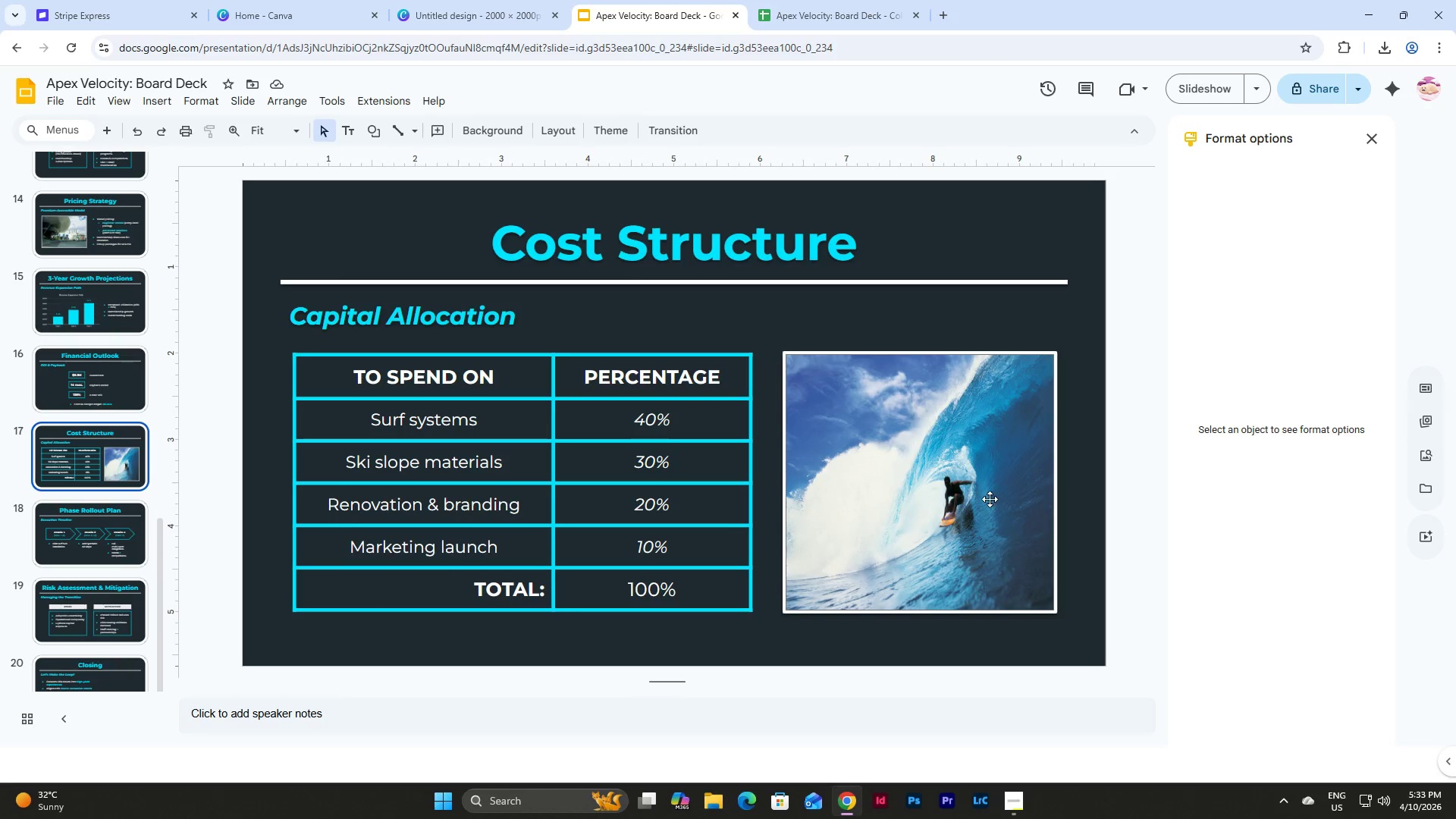 
left_click([987, 494])
 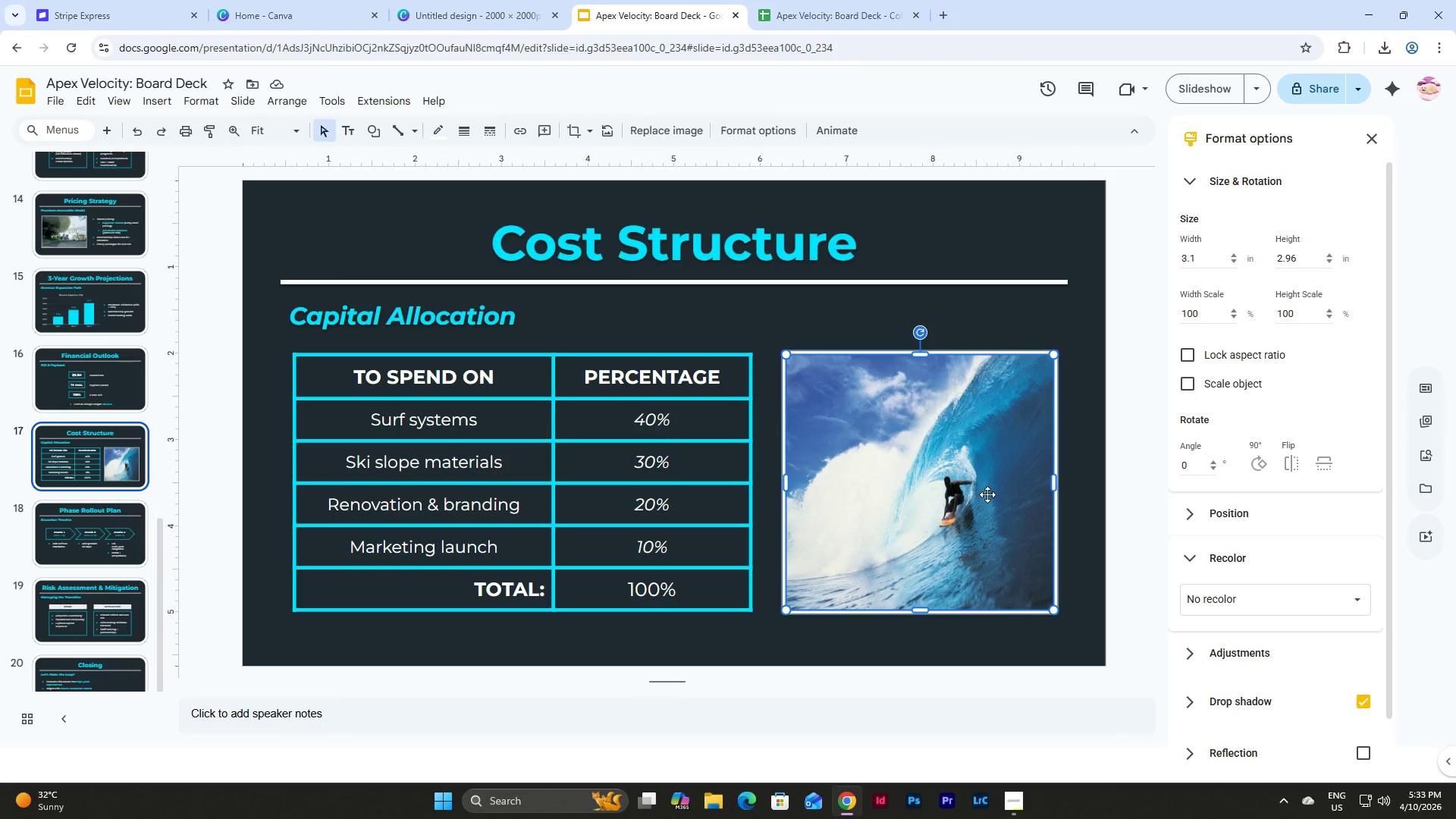 
key(Control+C)
 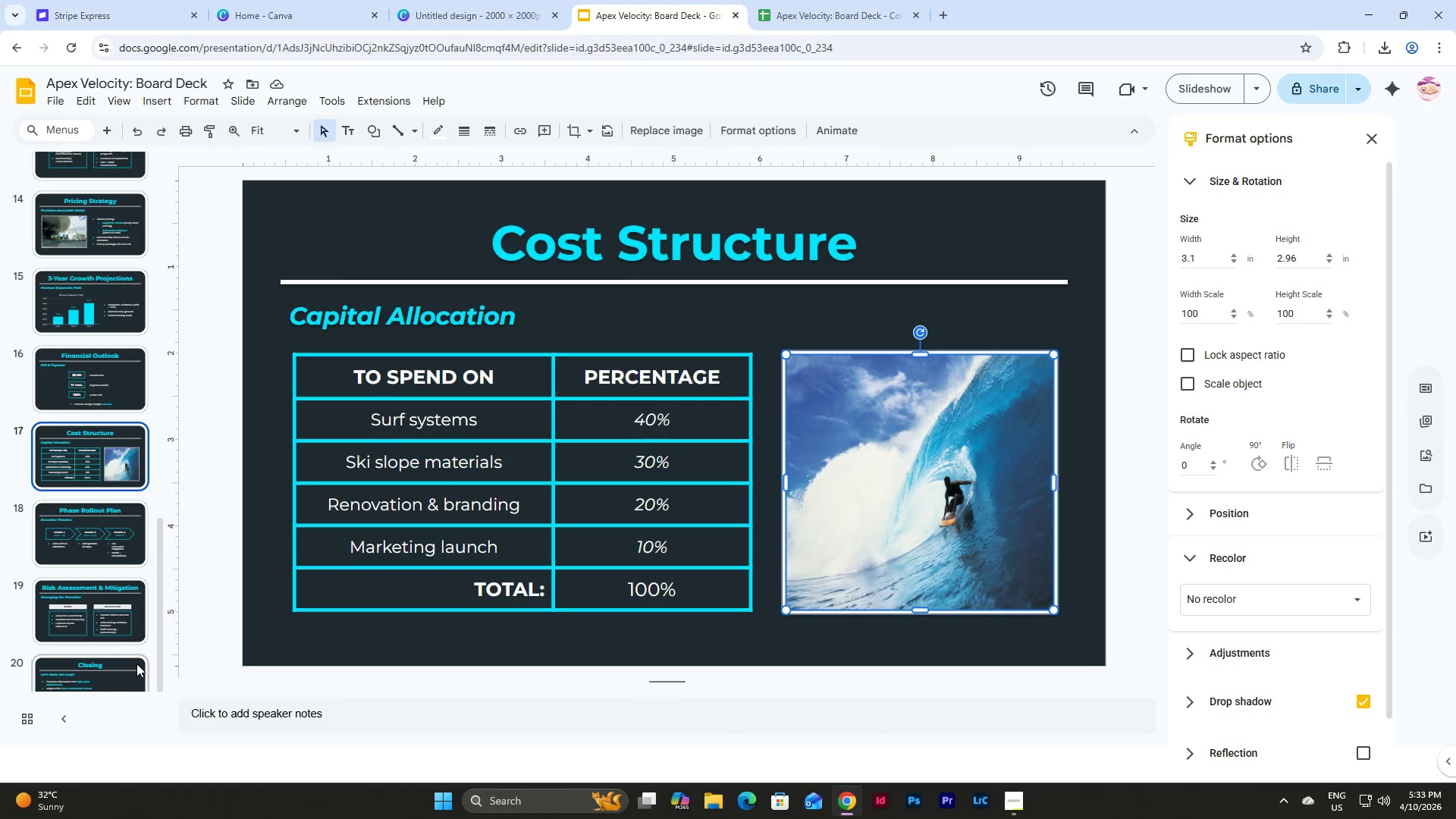 
left_click([119, 674])
 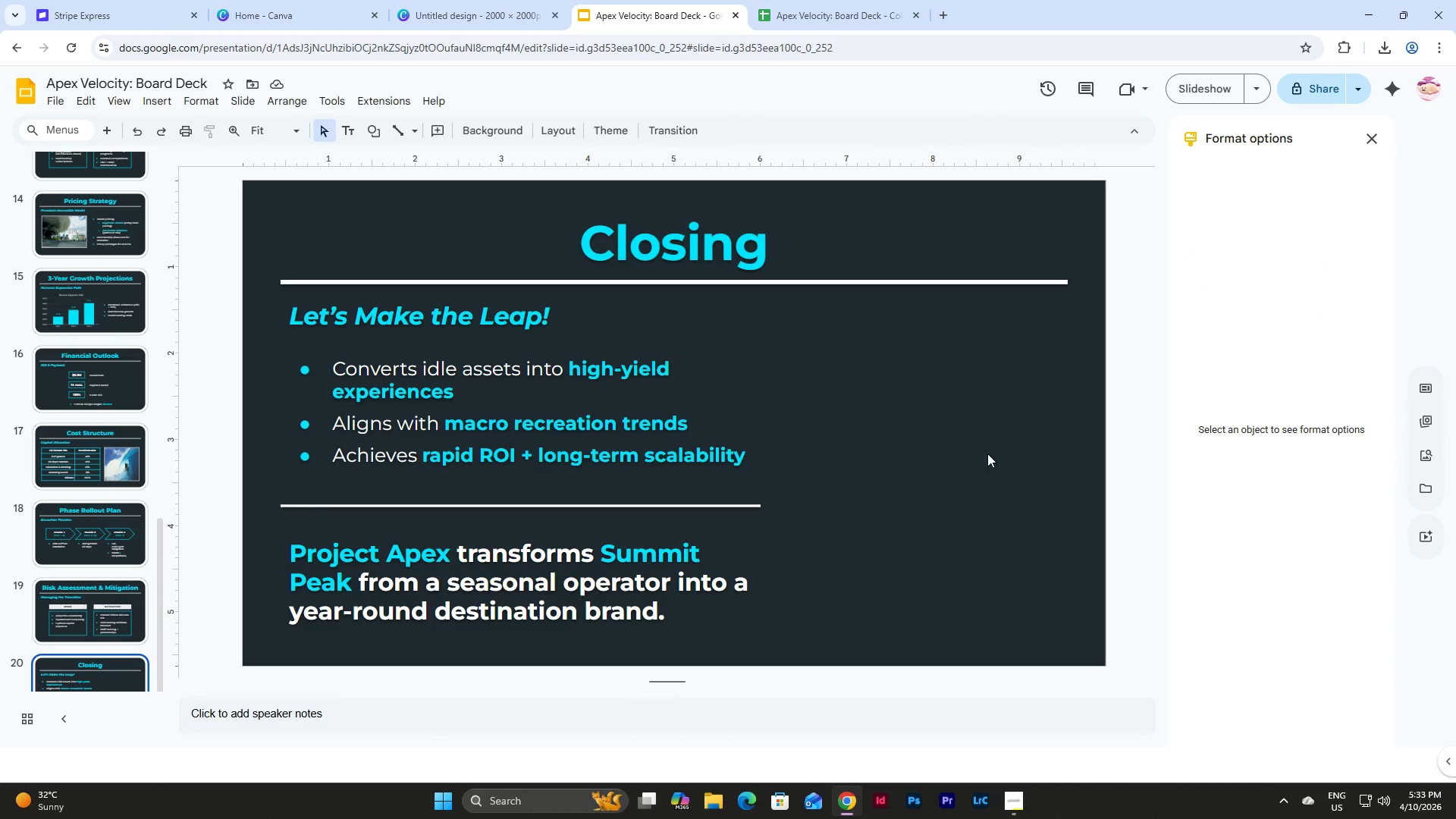 
left_click([983, 433])
 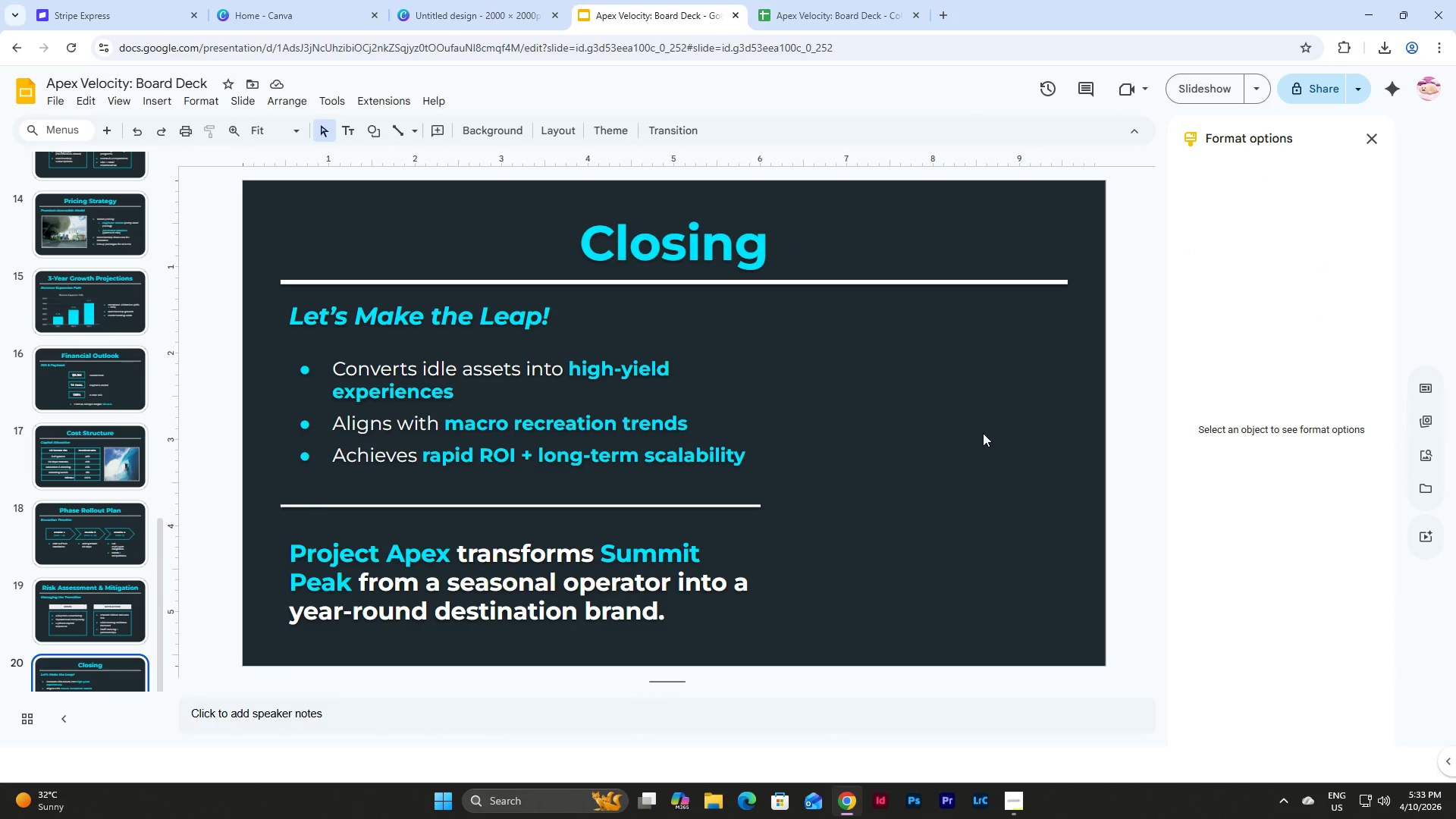 
key(Control+V)
 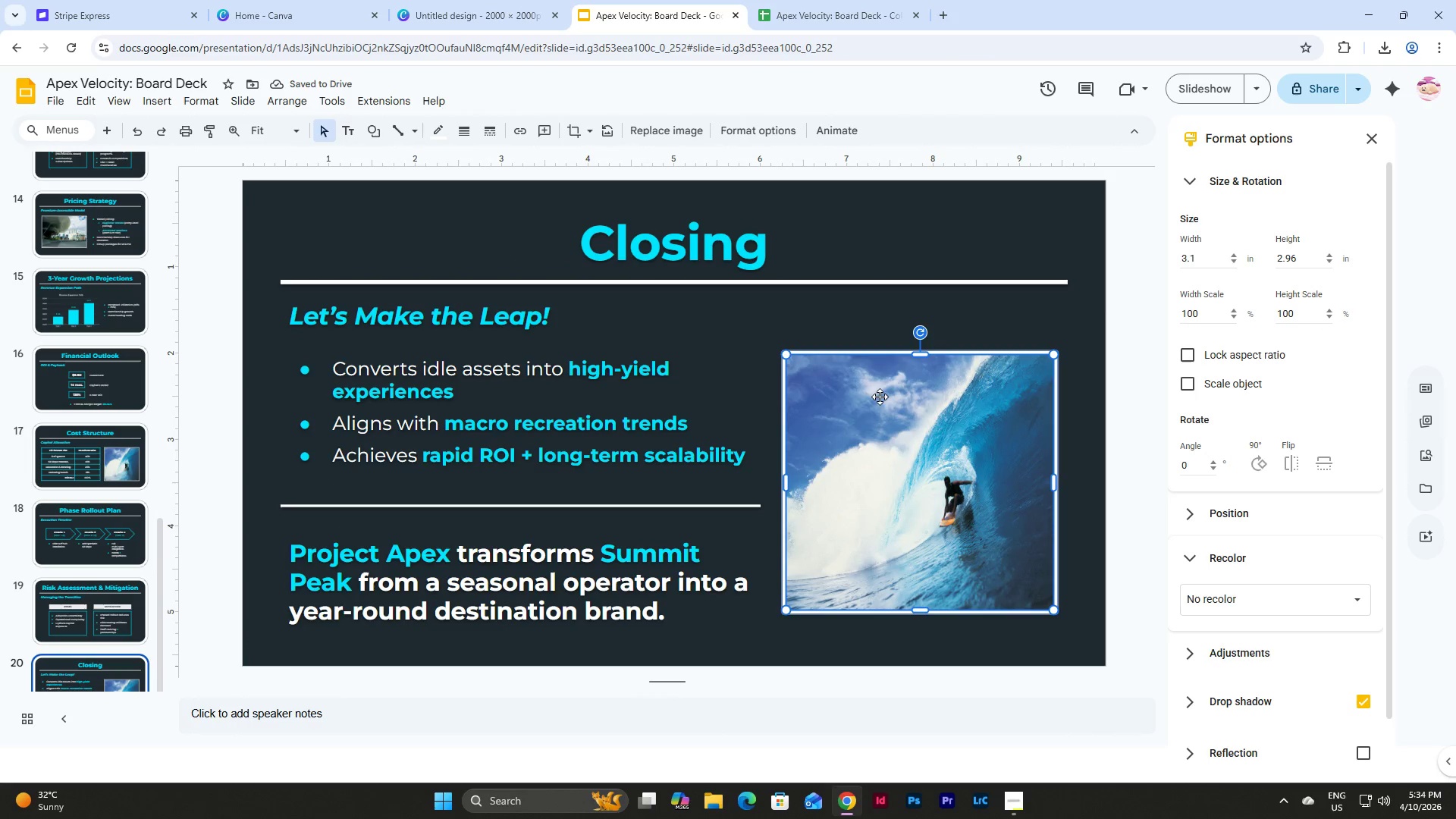 
scroll: coordinate [1323, 473], scroll_direction: down, amount: 9.0
 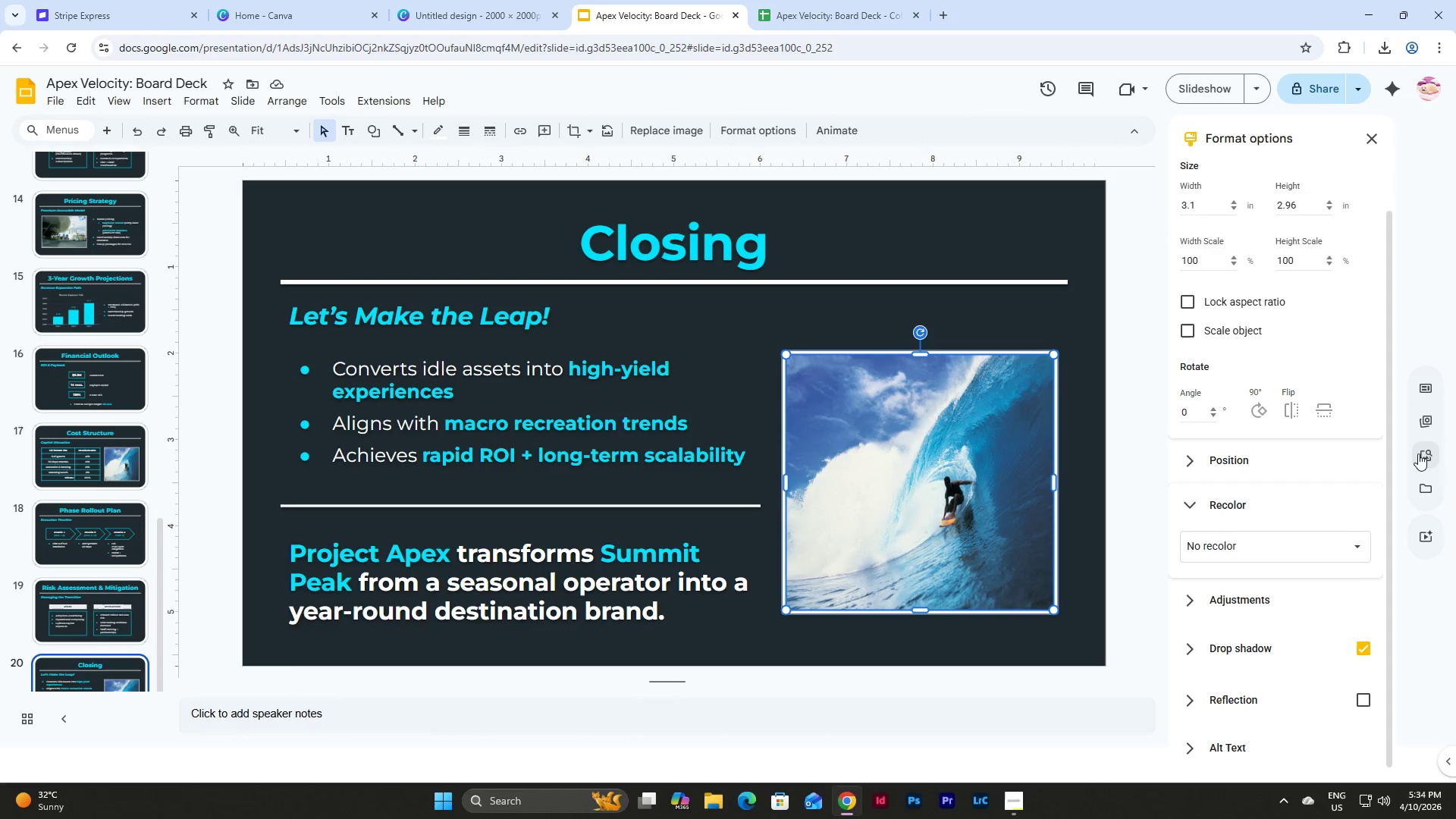 
left_click([1423, 454])
 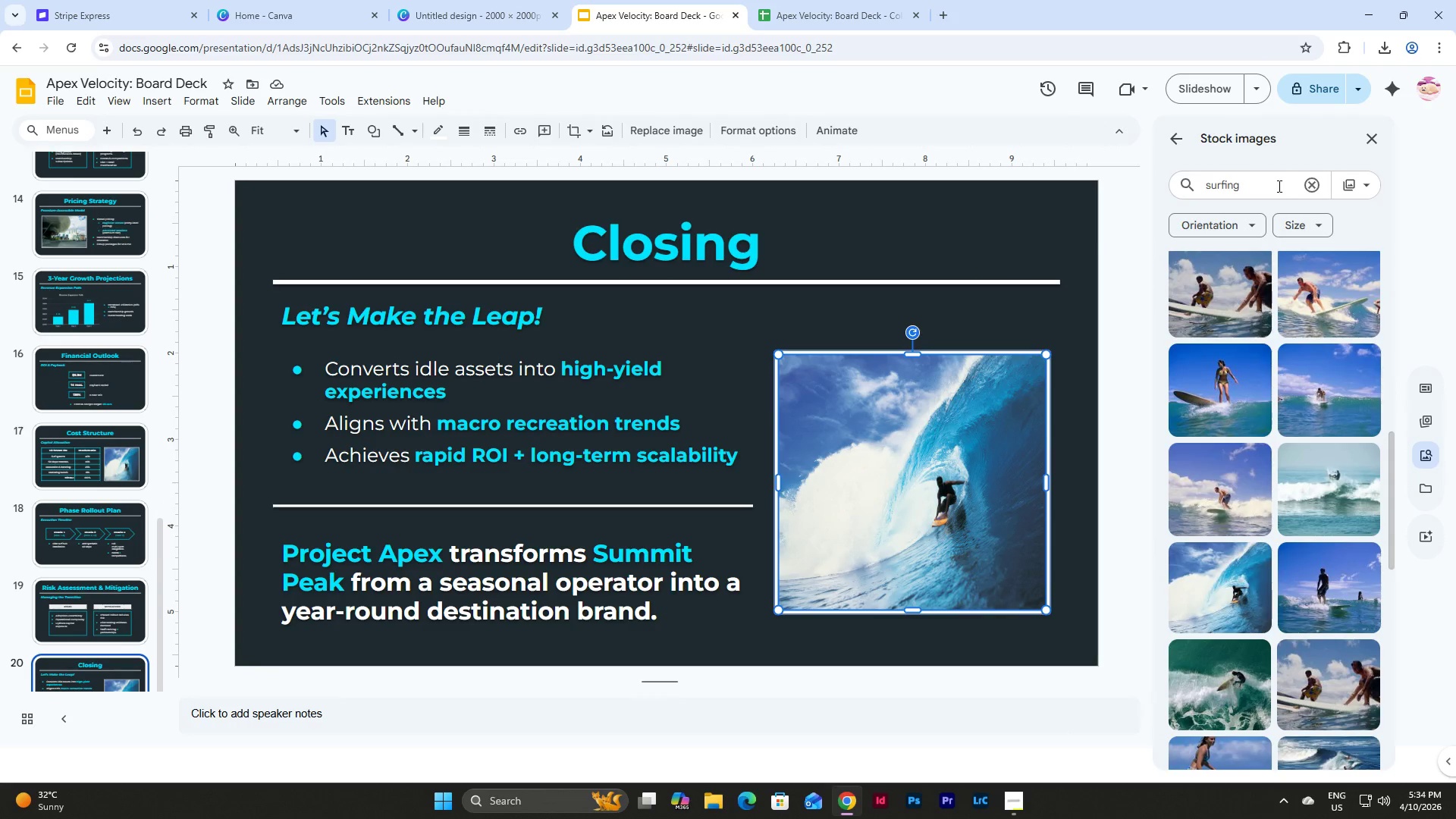 
left_click_drag(start_coordinate=[1276, 185], to_coordinate=[1138, 184])
 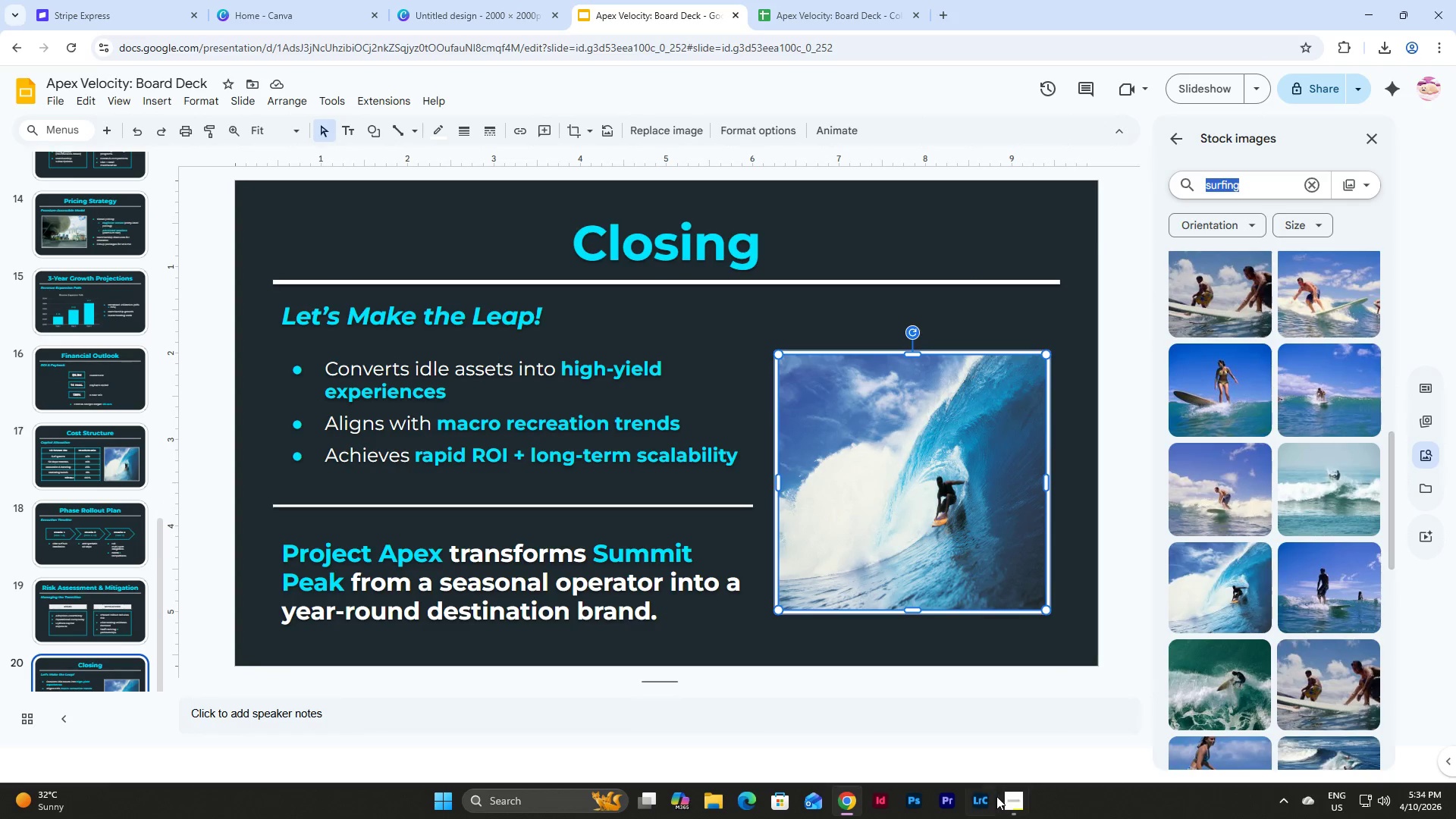 
left_click([1019, 794])